 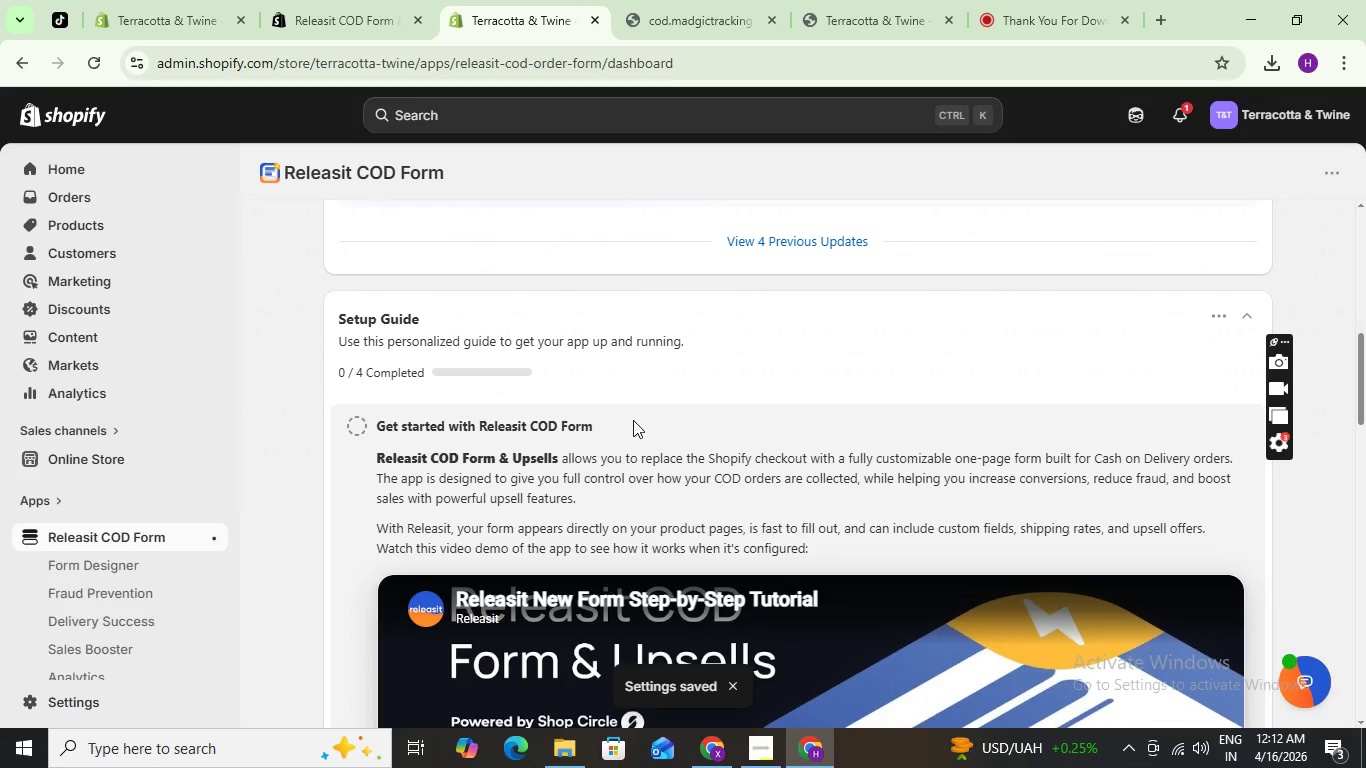 
scroll: coordinate [531, 425], scroll_direction: down, amount: 2.0
 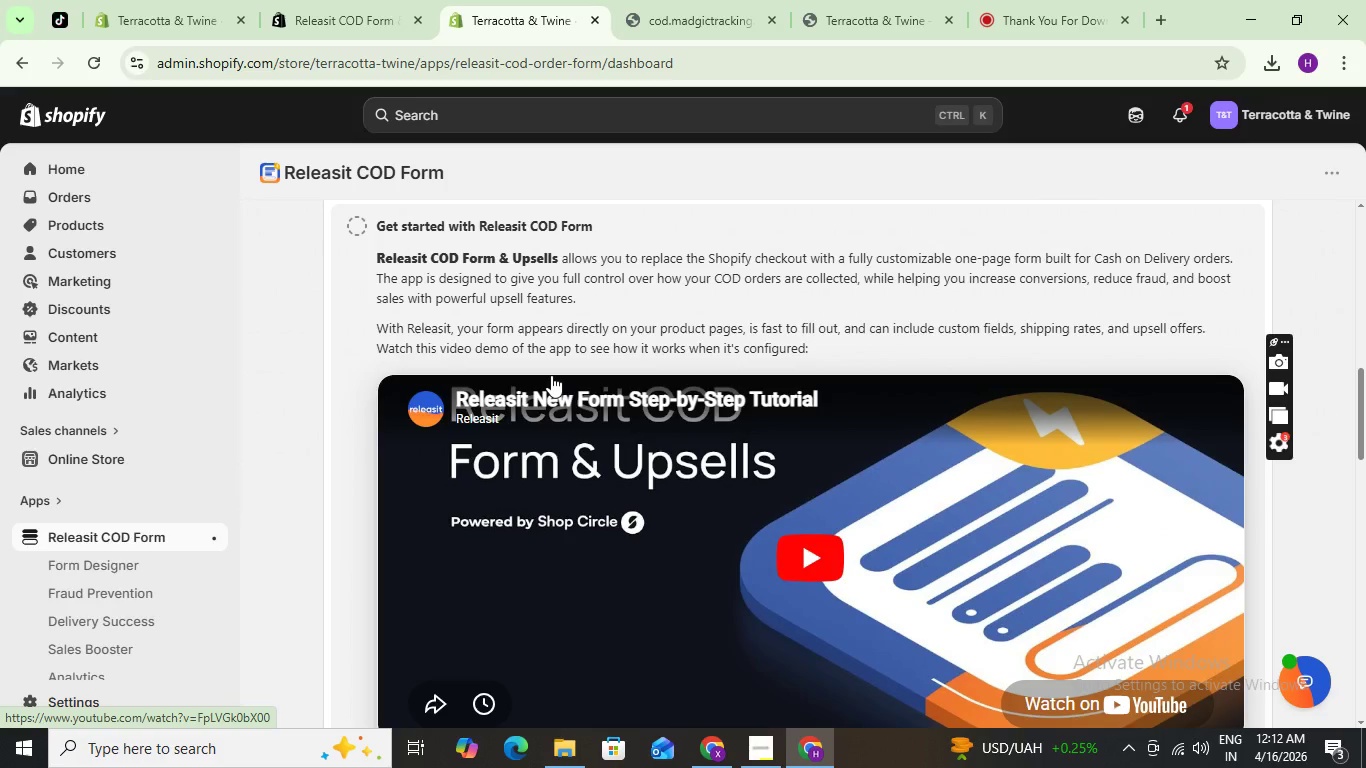 
wait(10.47)
 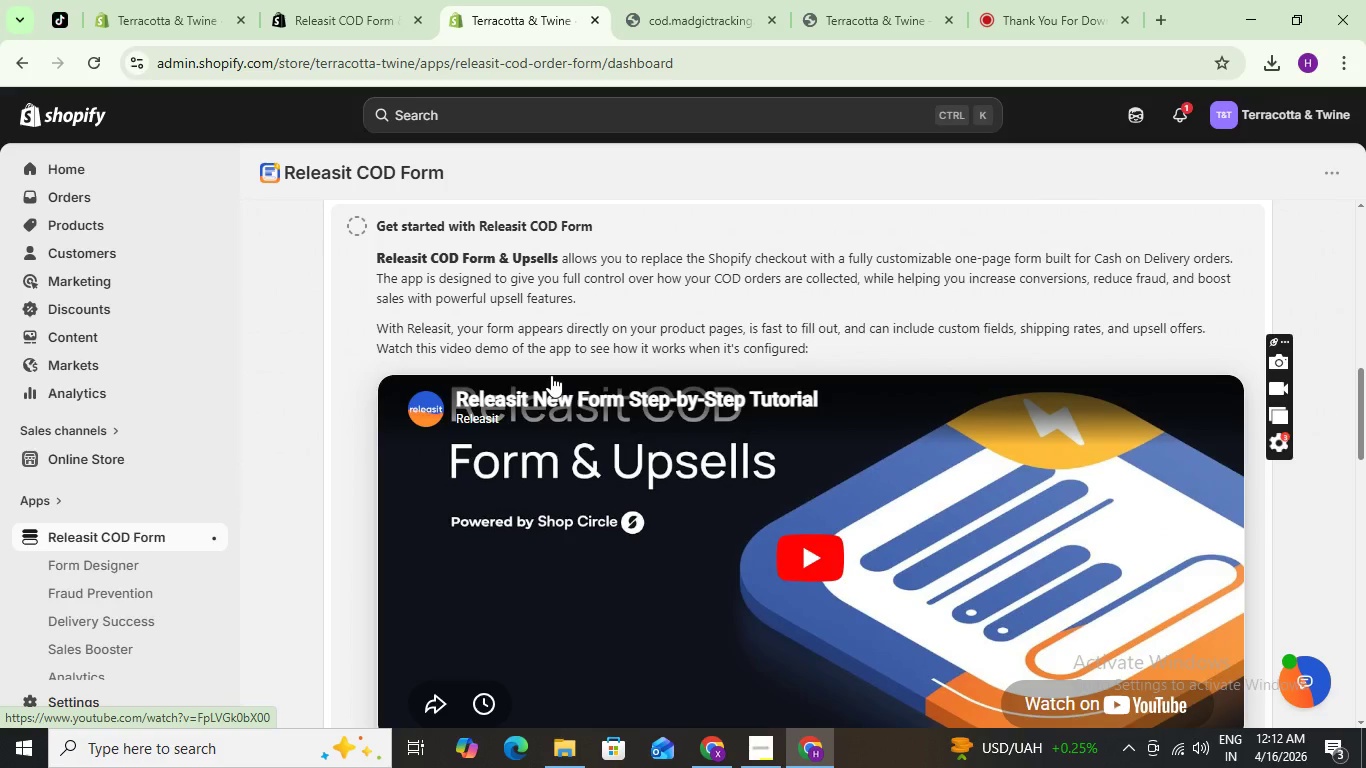 
scroll: coordinate [559, 529], scroll_direction: down, amount: 1.0
 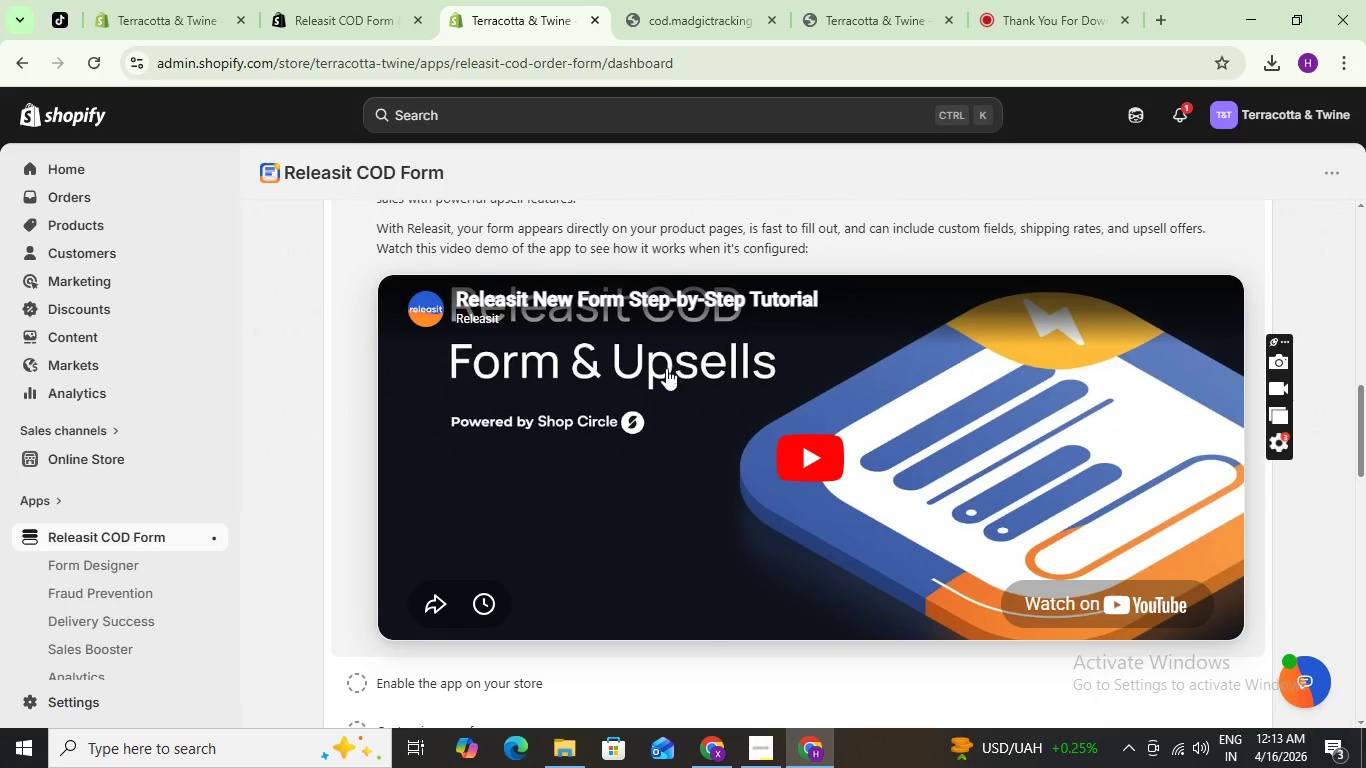 
scroll: coordinate [578, 380], scroll_direction: up, amount: 5.0
 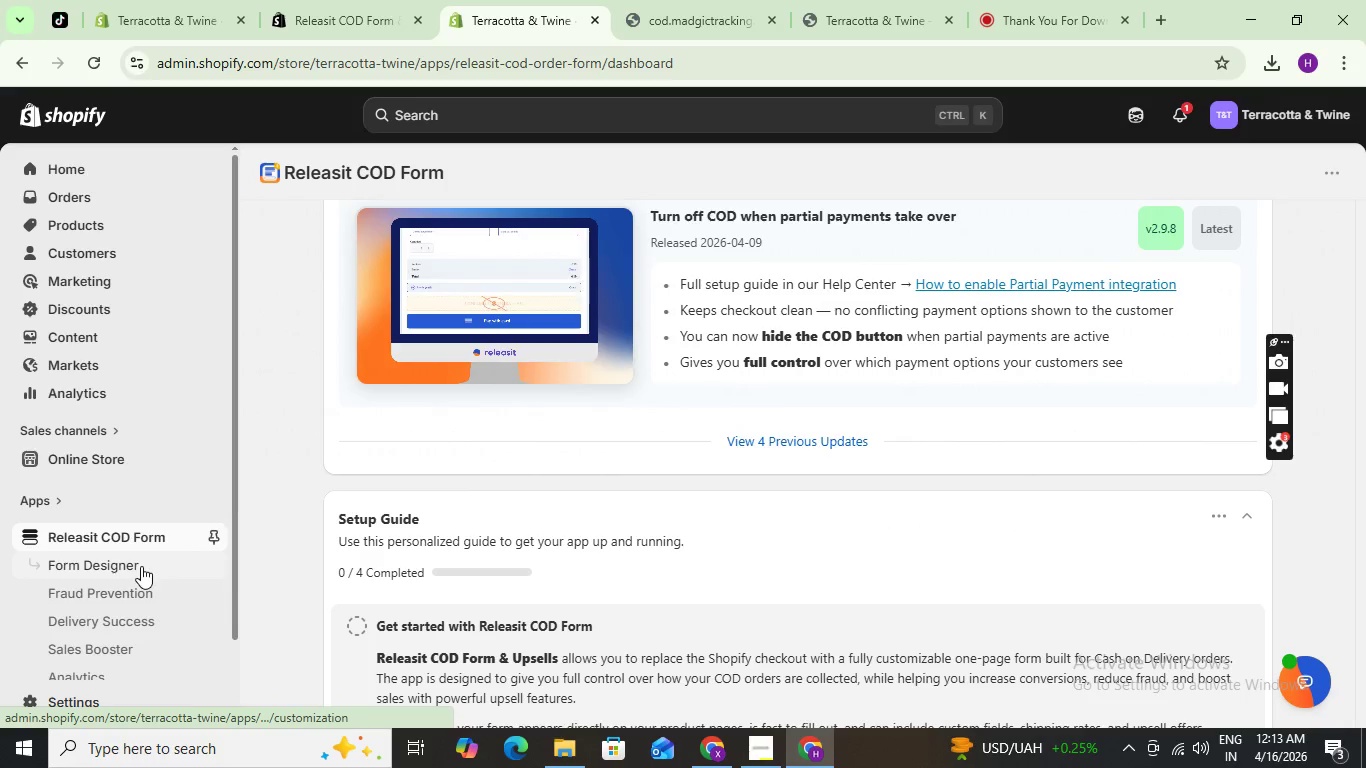 
scroll: coordinate [719, 470], scroll_direction: down, amount: 7.0
 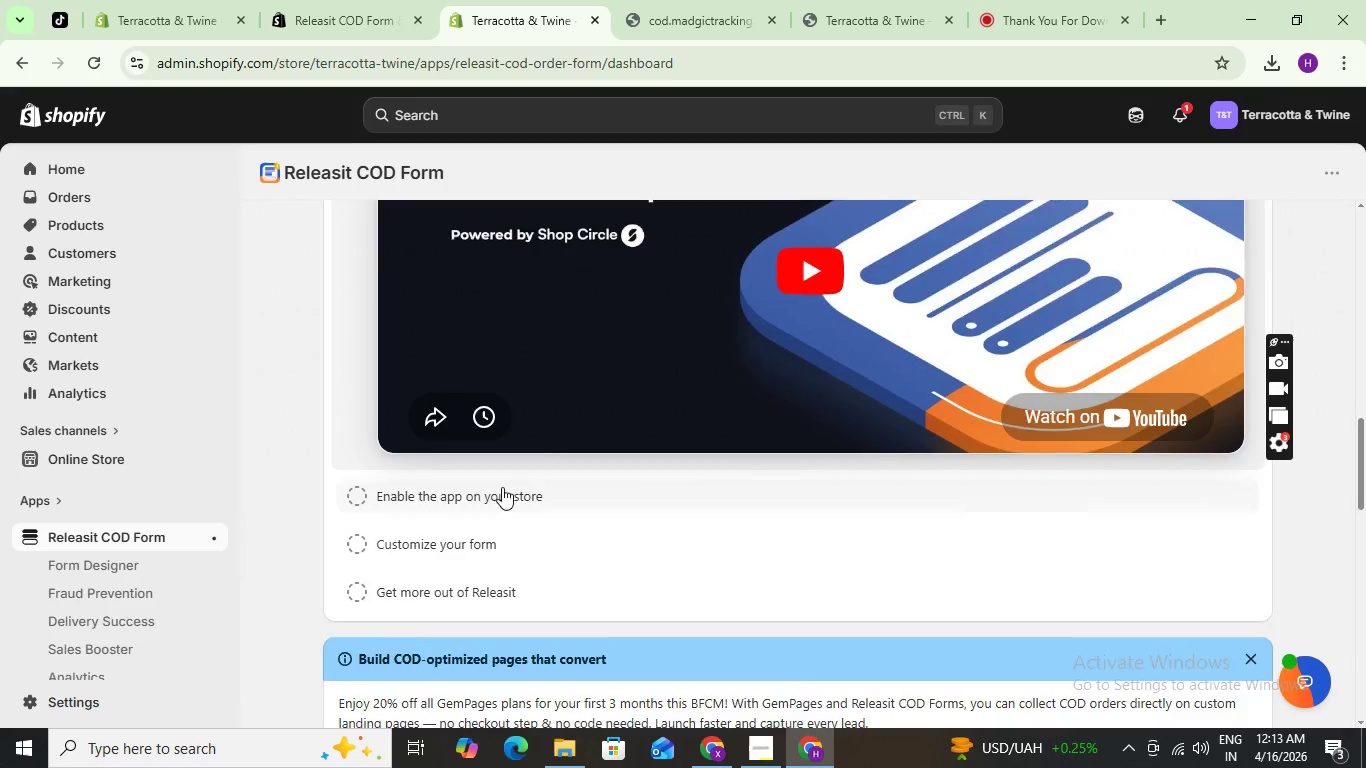 
scroll: coordinate [483, 458], scroll_direction: up, amount: 6.0
 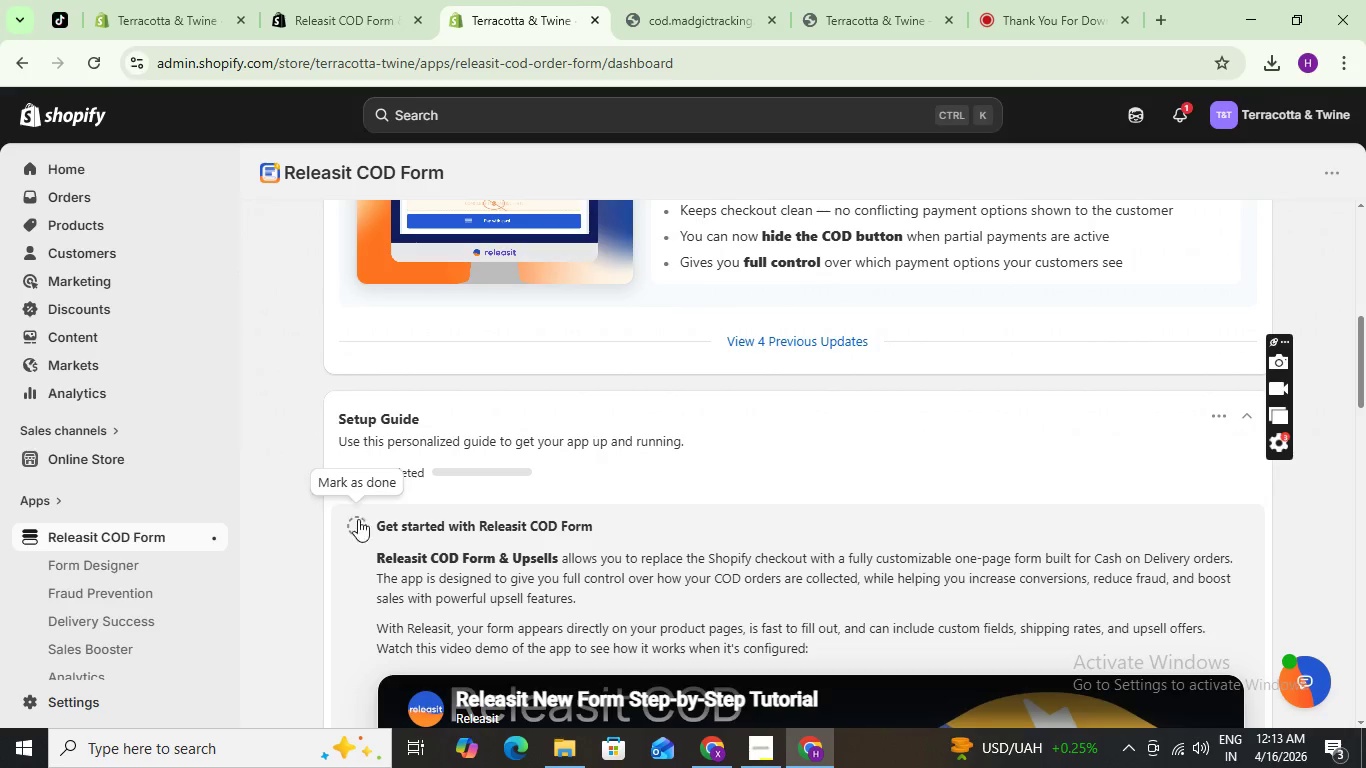 
scroll: coordinate [630, 466], scroll_direction: down, amount: 5.0
 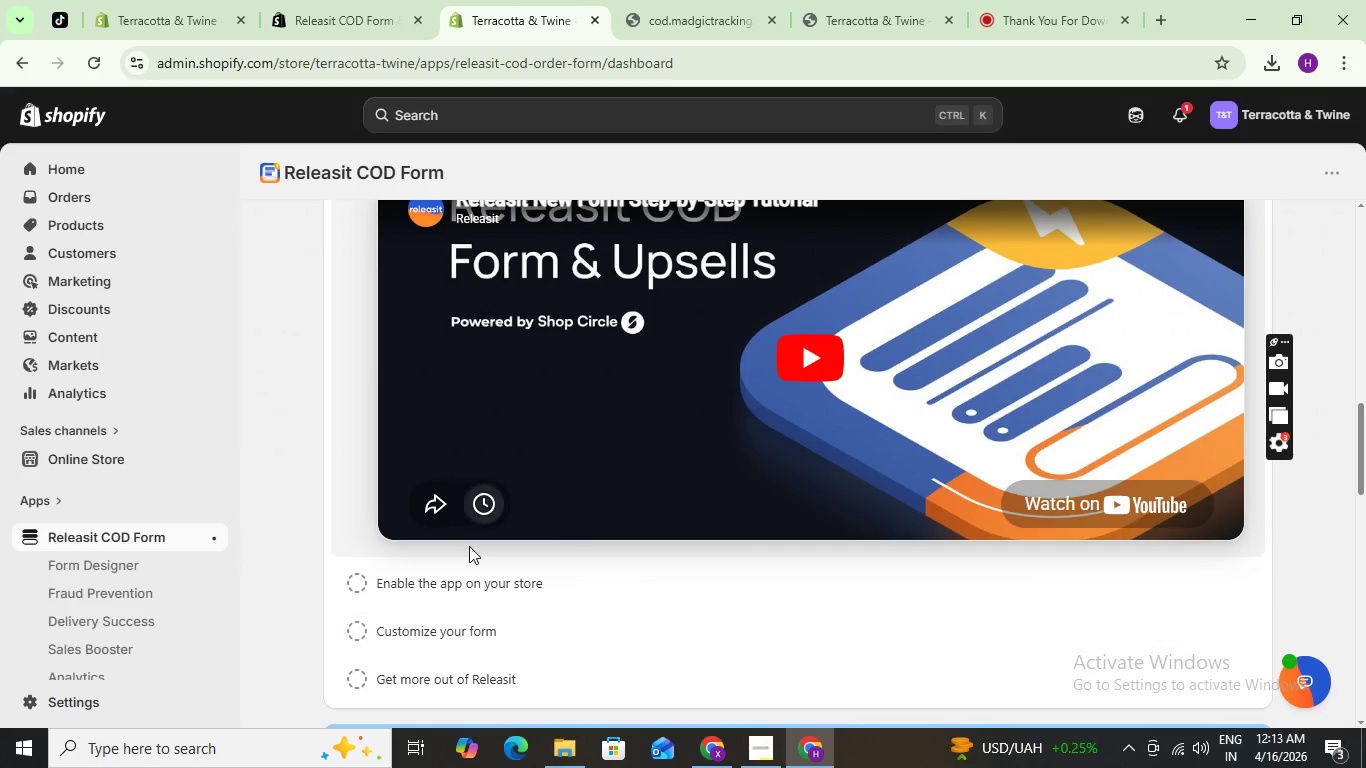 
scroll: coordinate [608, 435], scroll_direction: up, amount: 3.0
 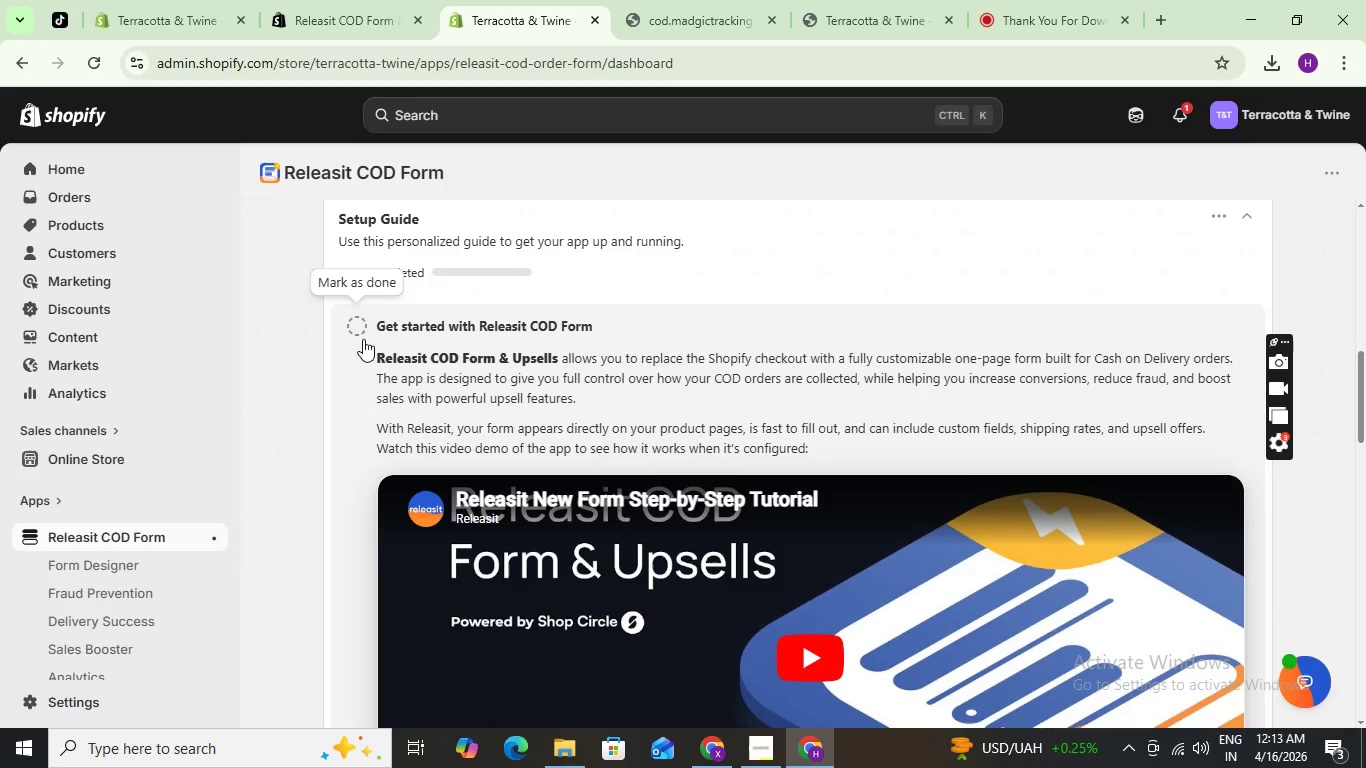 
left_click([358, 330])
 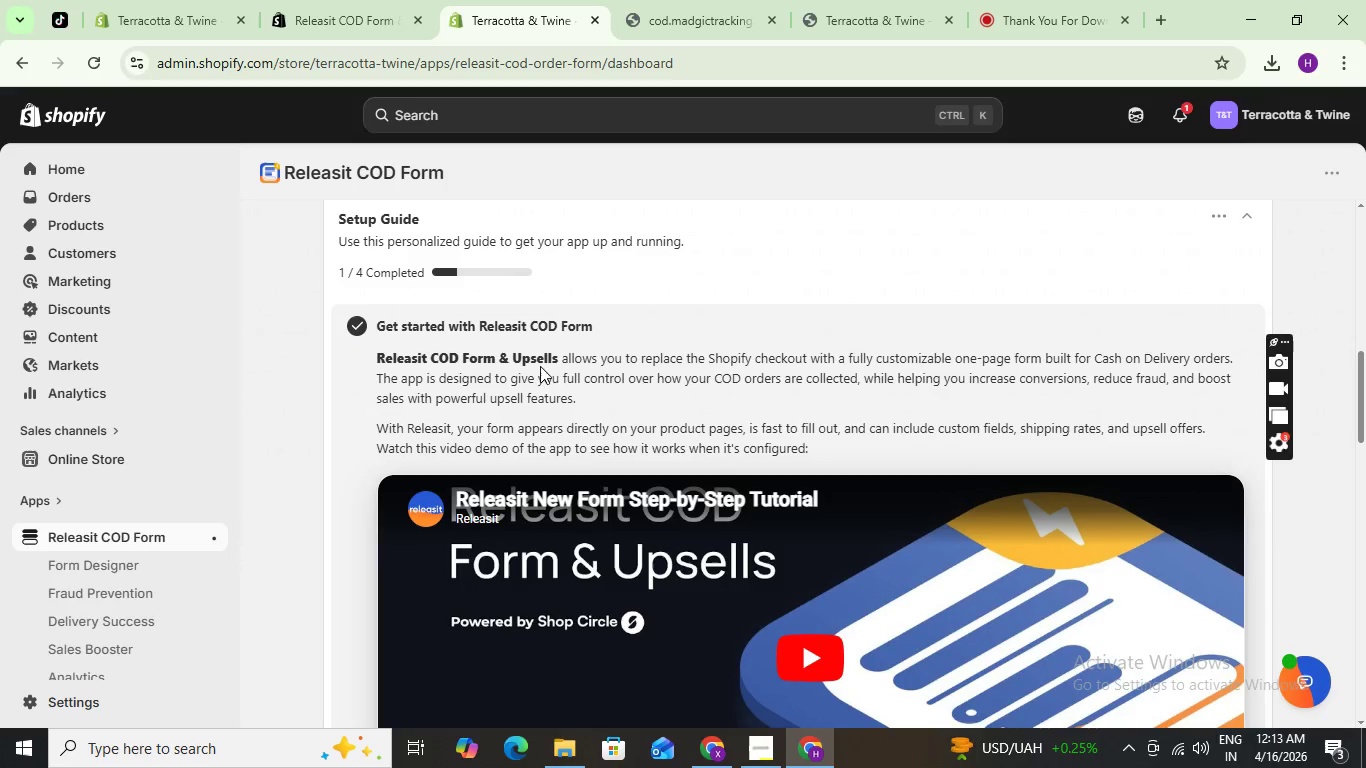 
scroll: coordinate [477, 387], scroll_direction: down, amount: 3.0
 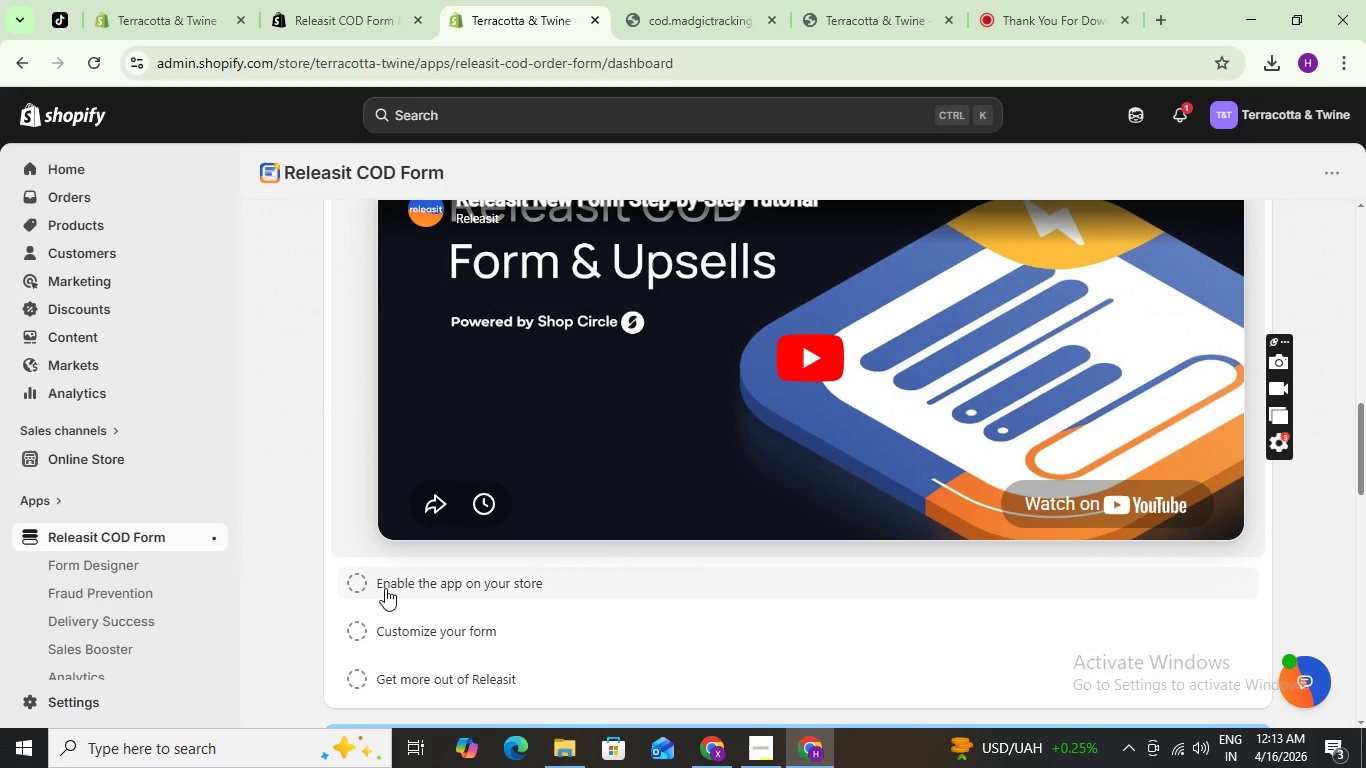 
left_click([436, 586])
 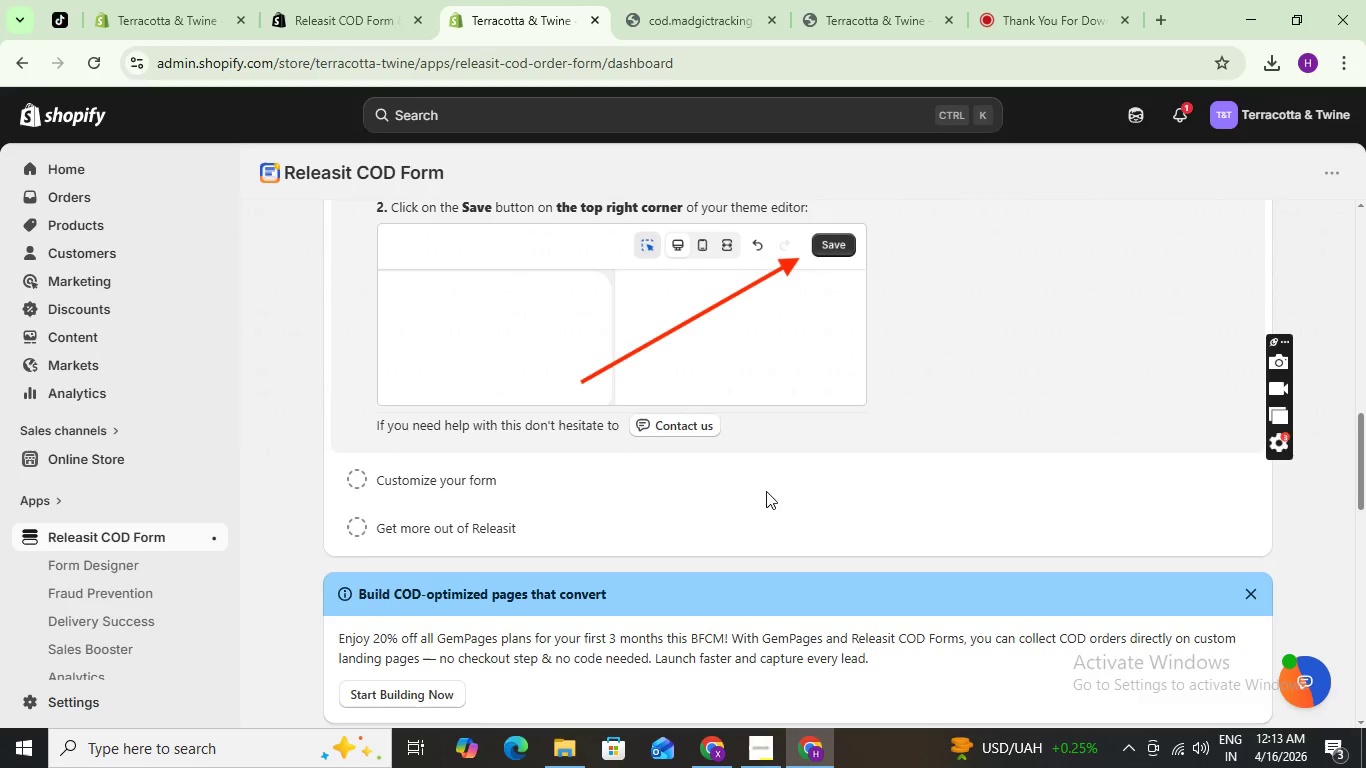 
scroll: coordinate [682, 554], scroll_direction: down, amount: 3.0
 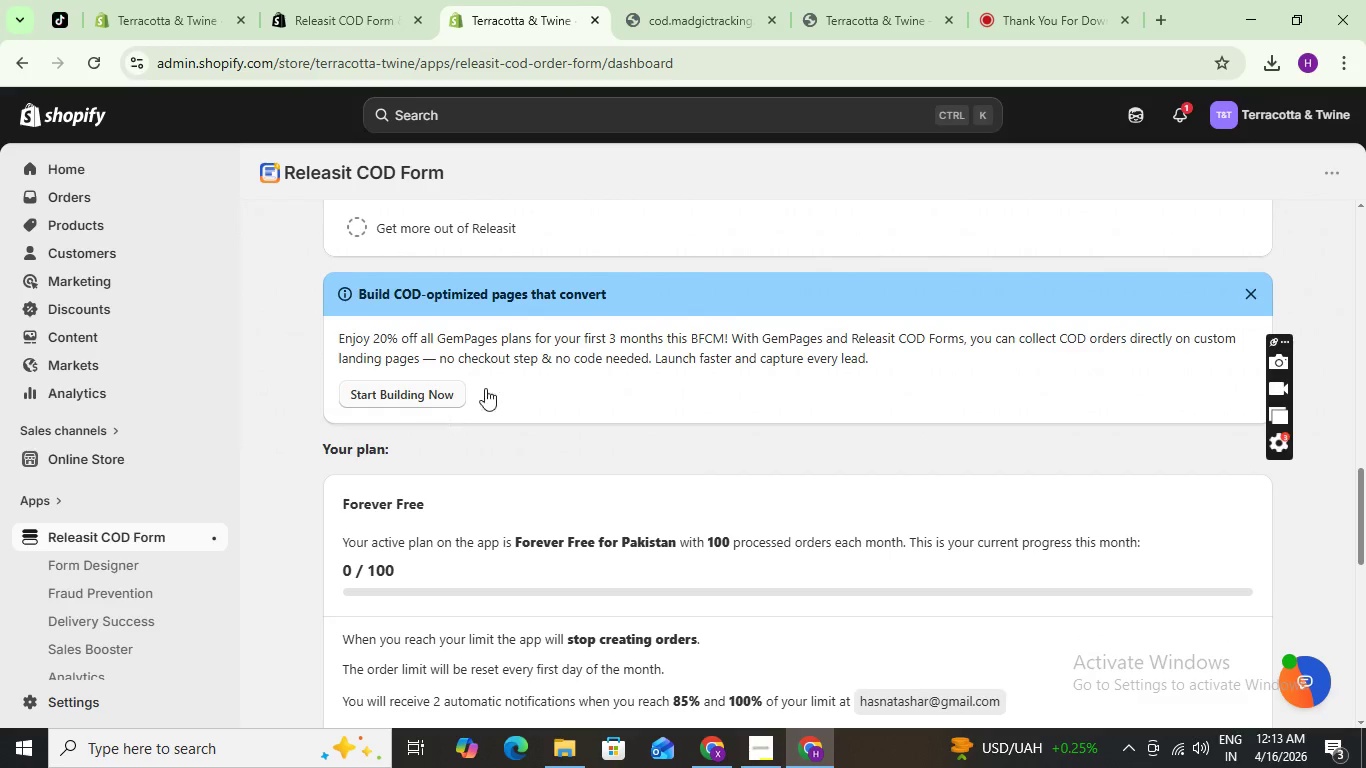 
scroll: coordinate [686, 393], scroll_direction: up, amount: 5.0
 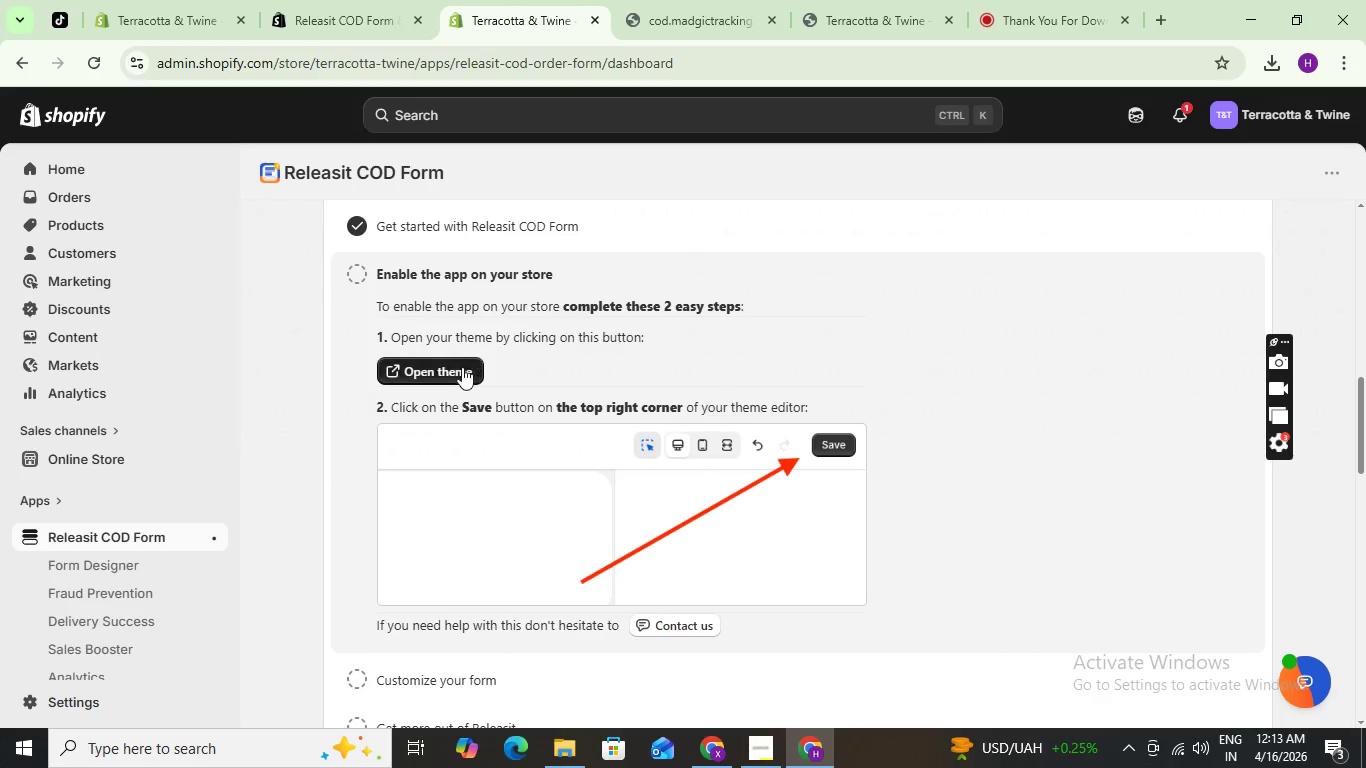 
left_click([459, 367])
 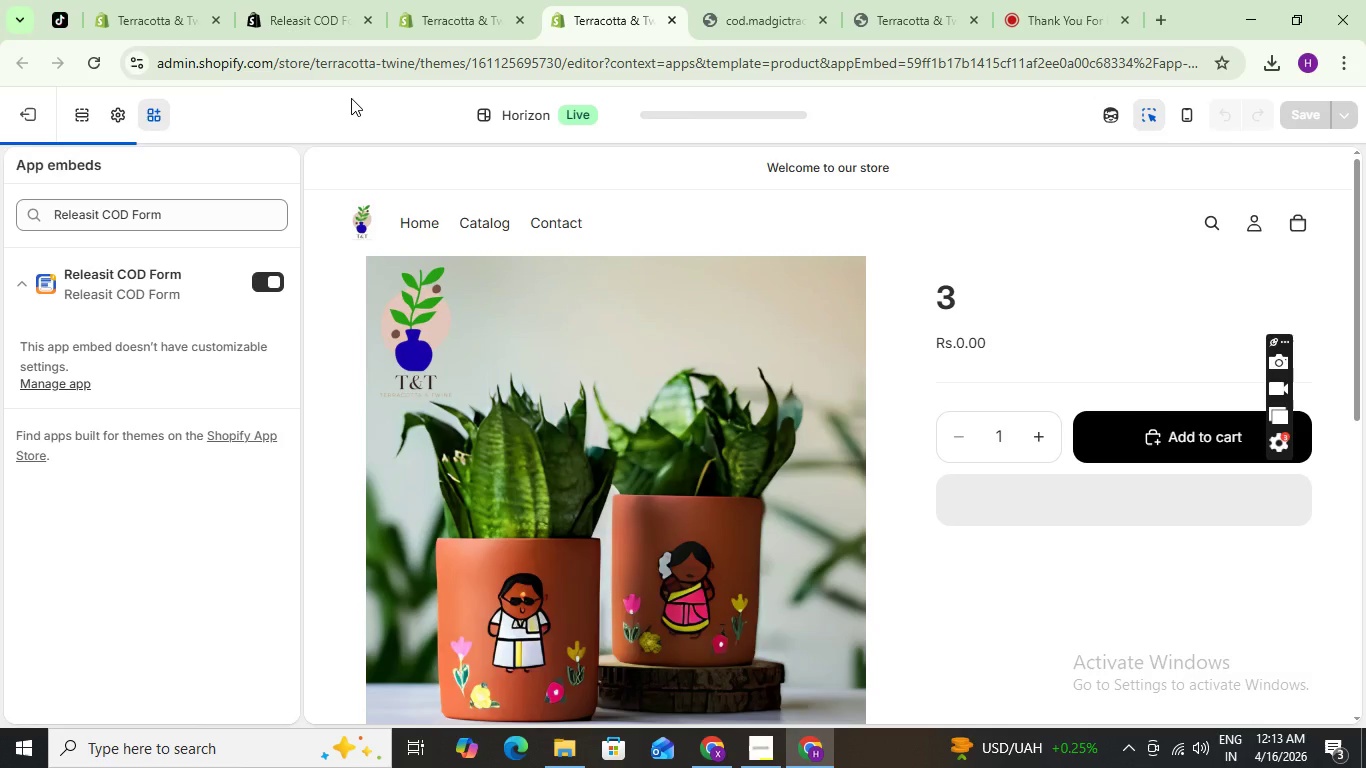 
wait(36.45)
 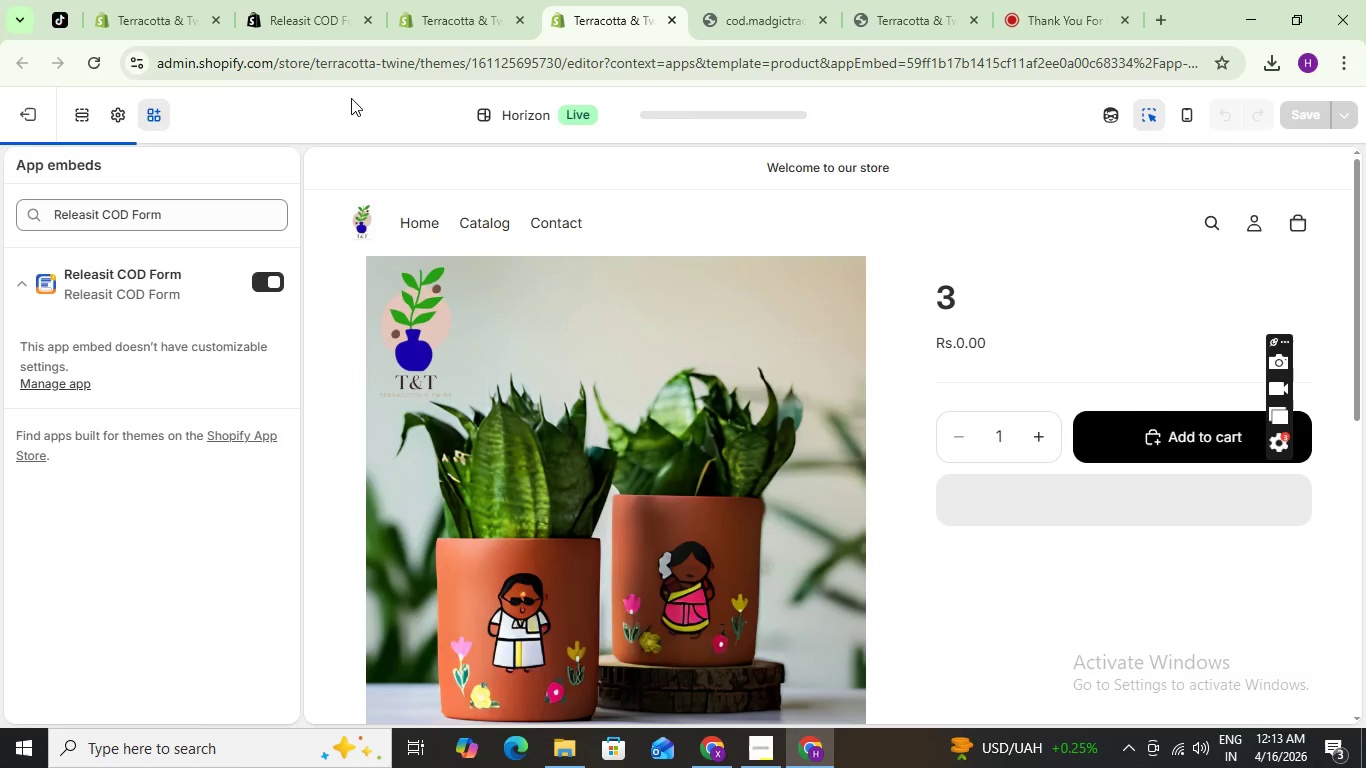 
left_click([428, 7])
 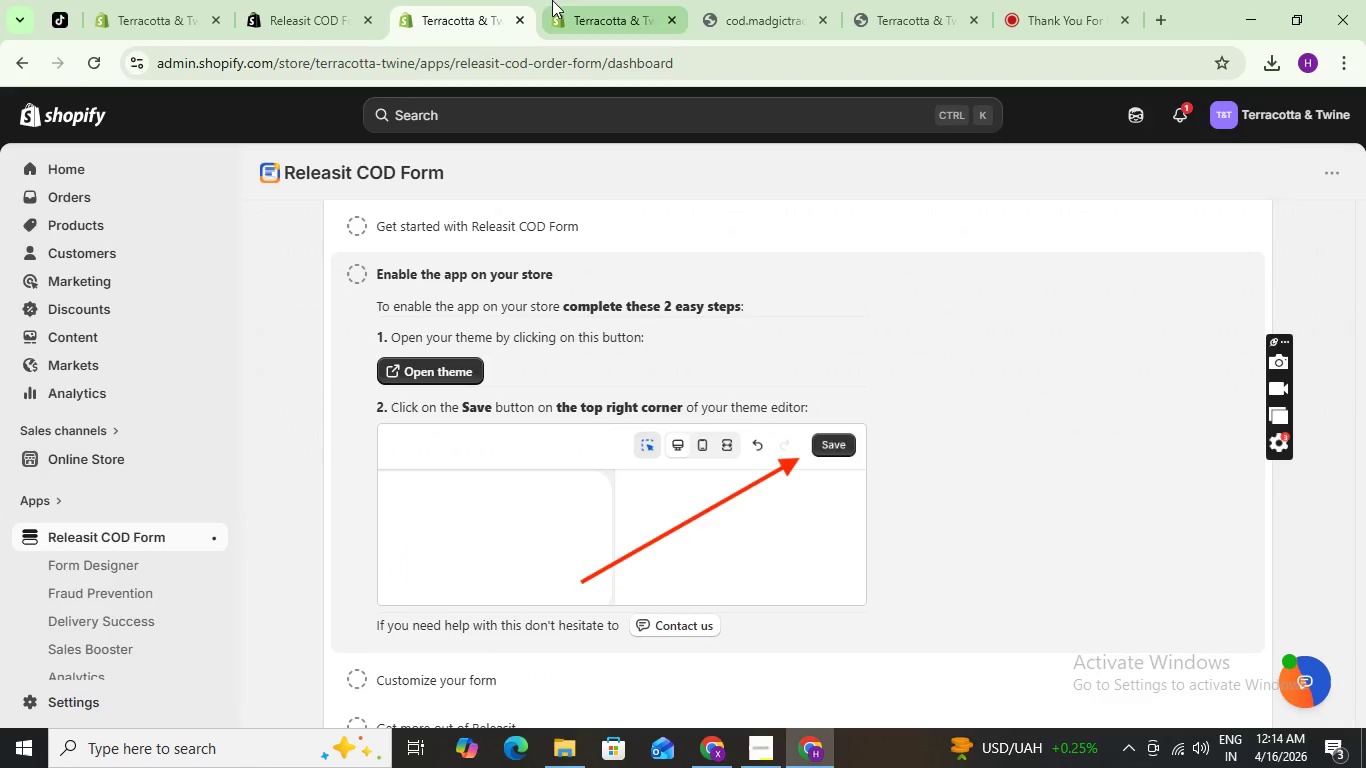 
left_click([555, 1])